 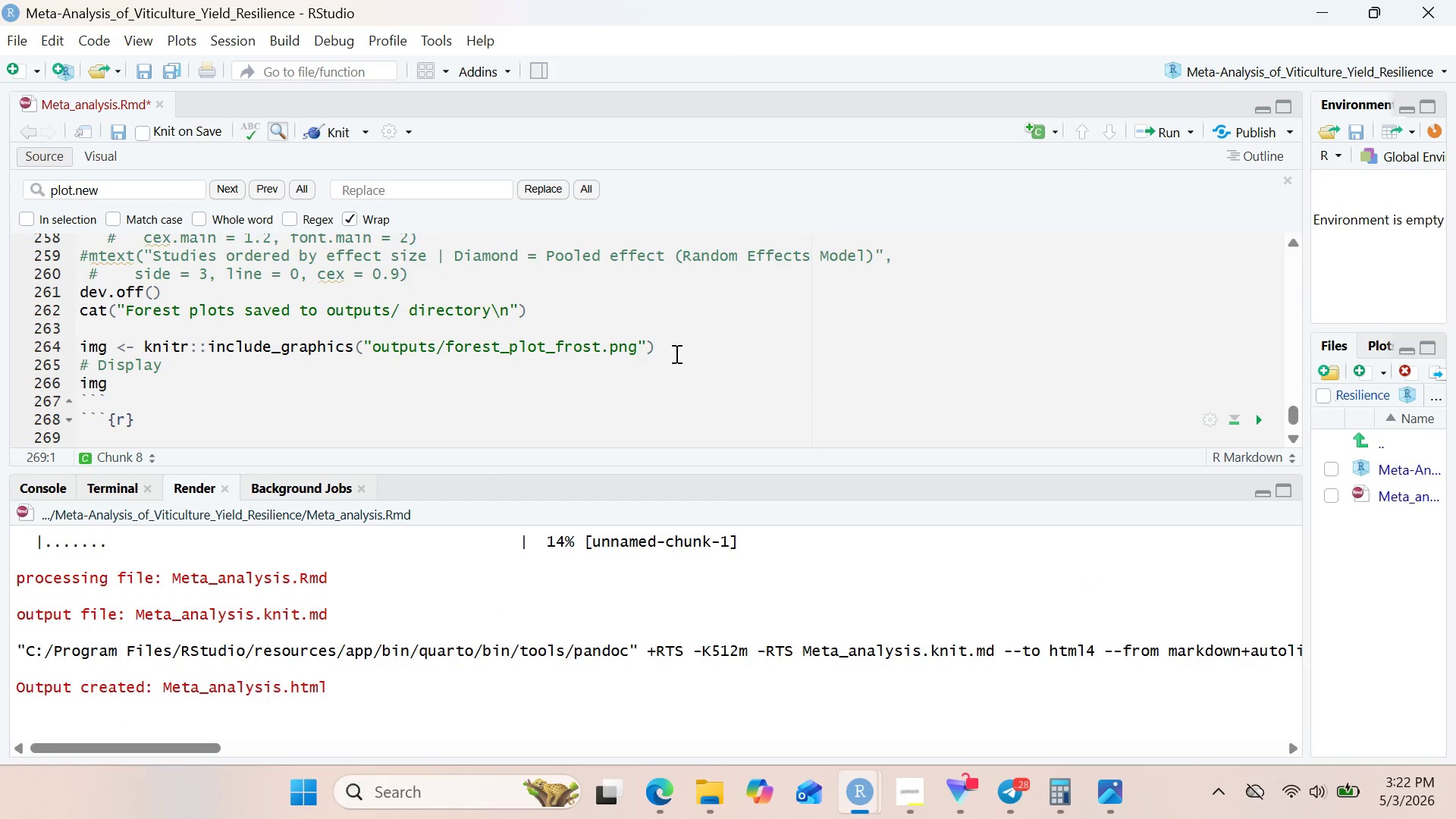 
left_click([118, 407])
 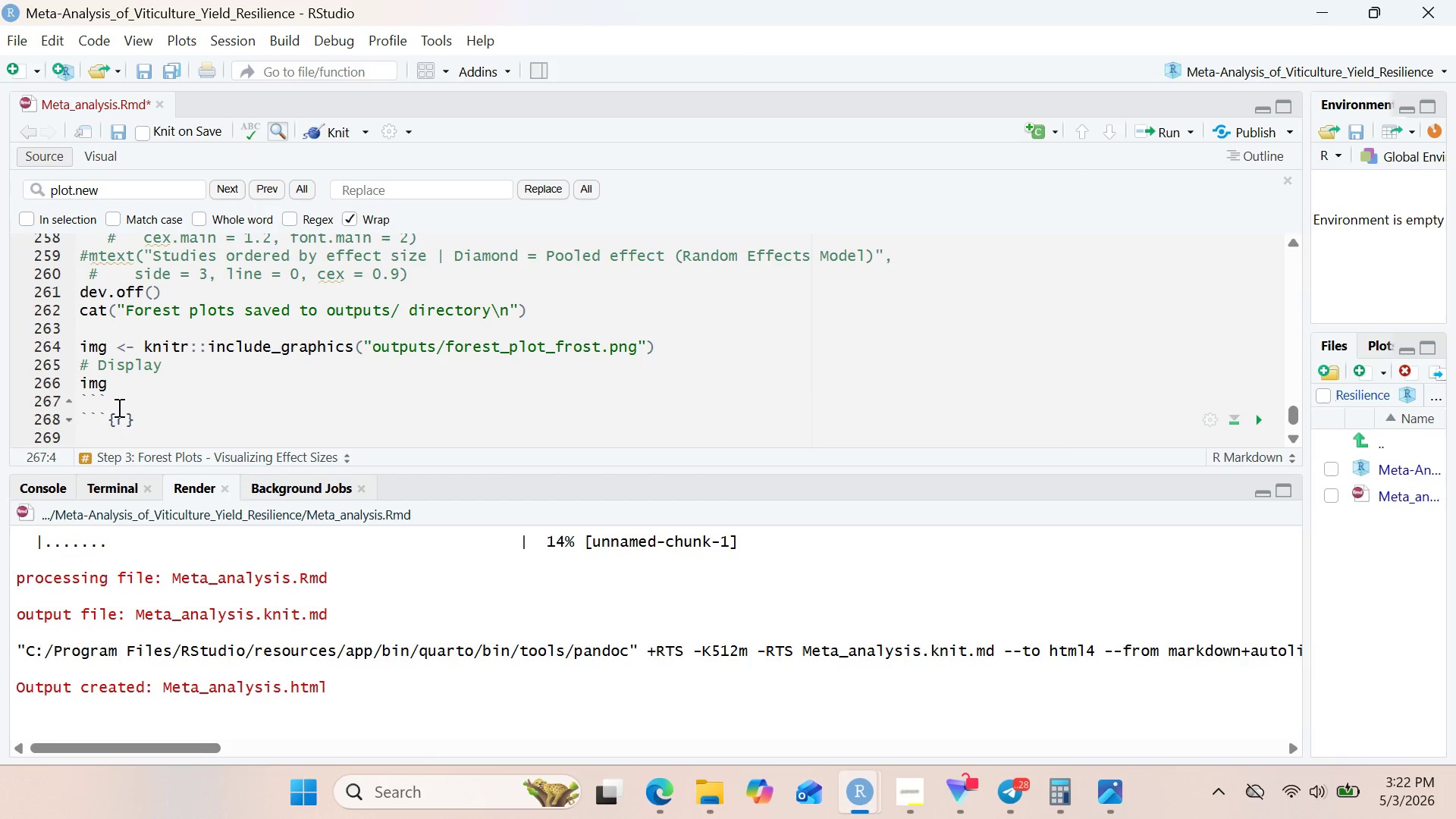 
key(Enter)
 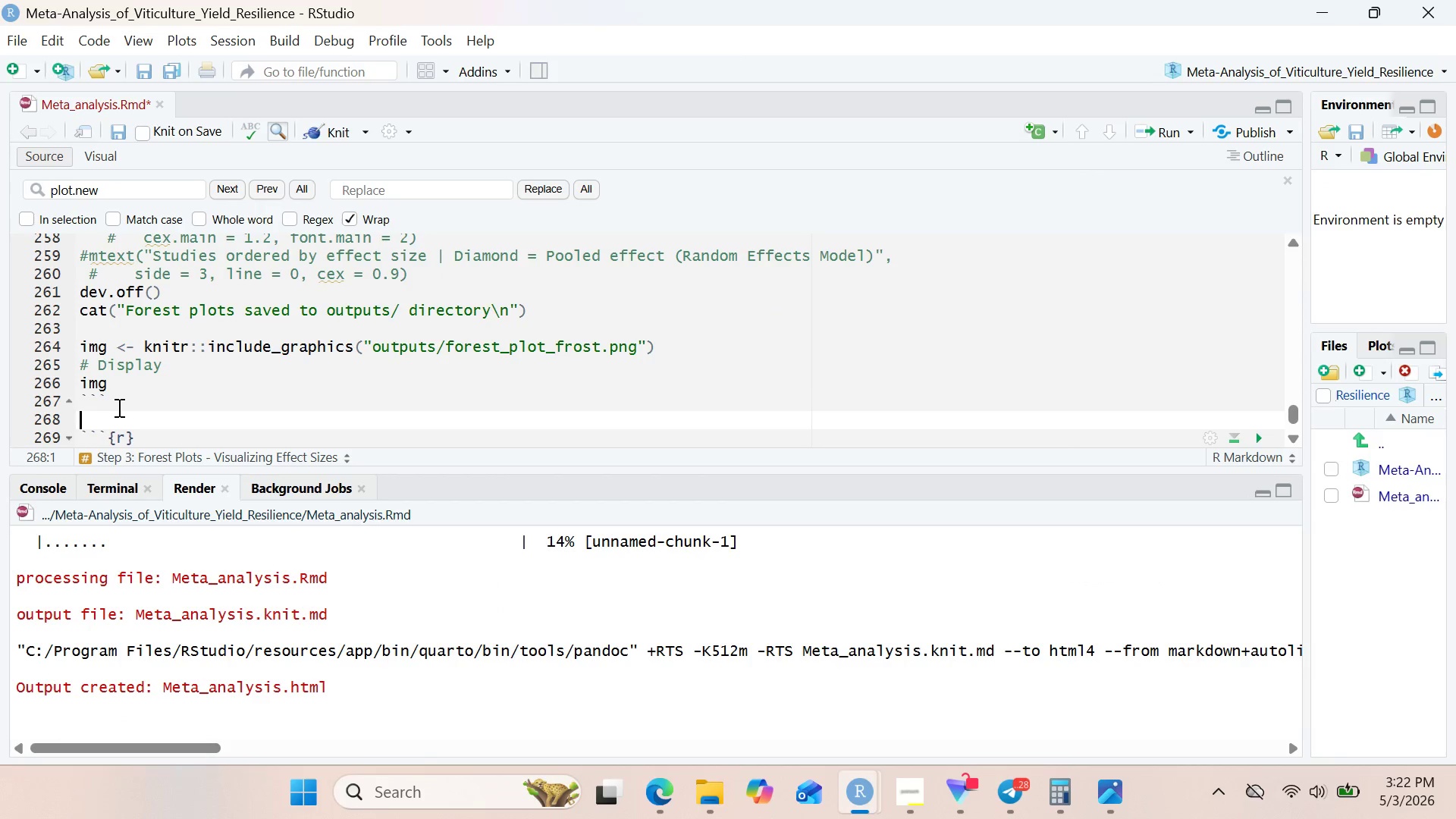 
type(## Step 4: Interactive Forest Plot 9HTML Widget)
 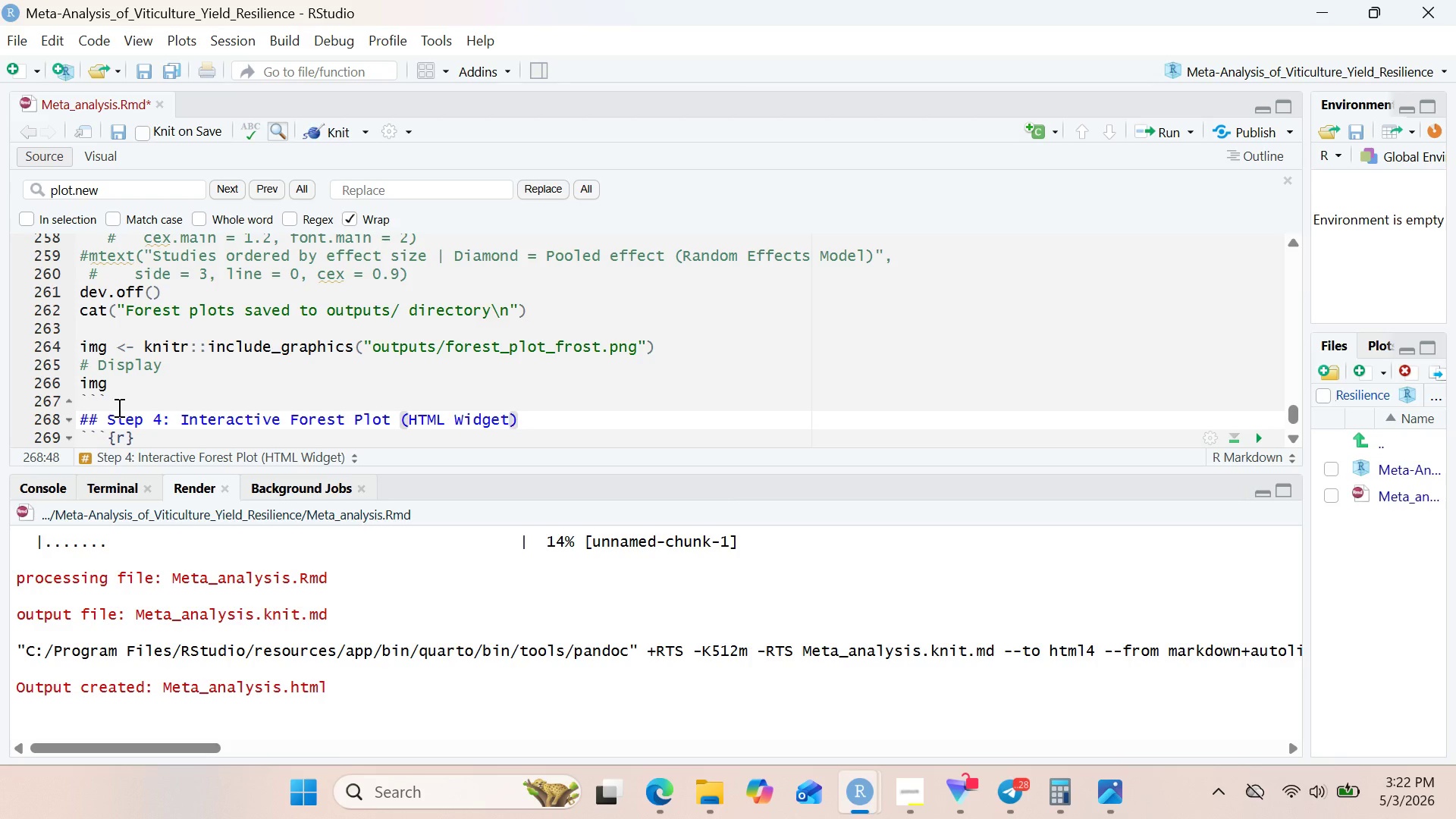 
wait(13.08)
 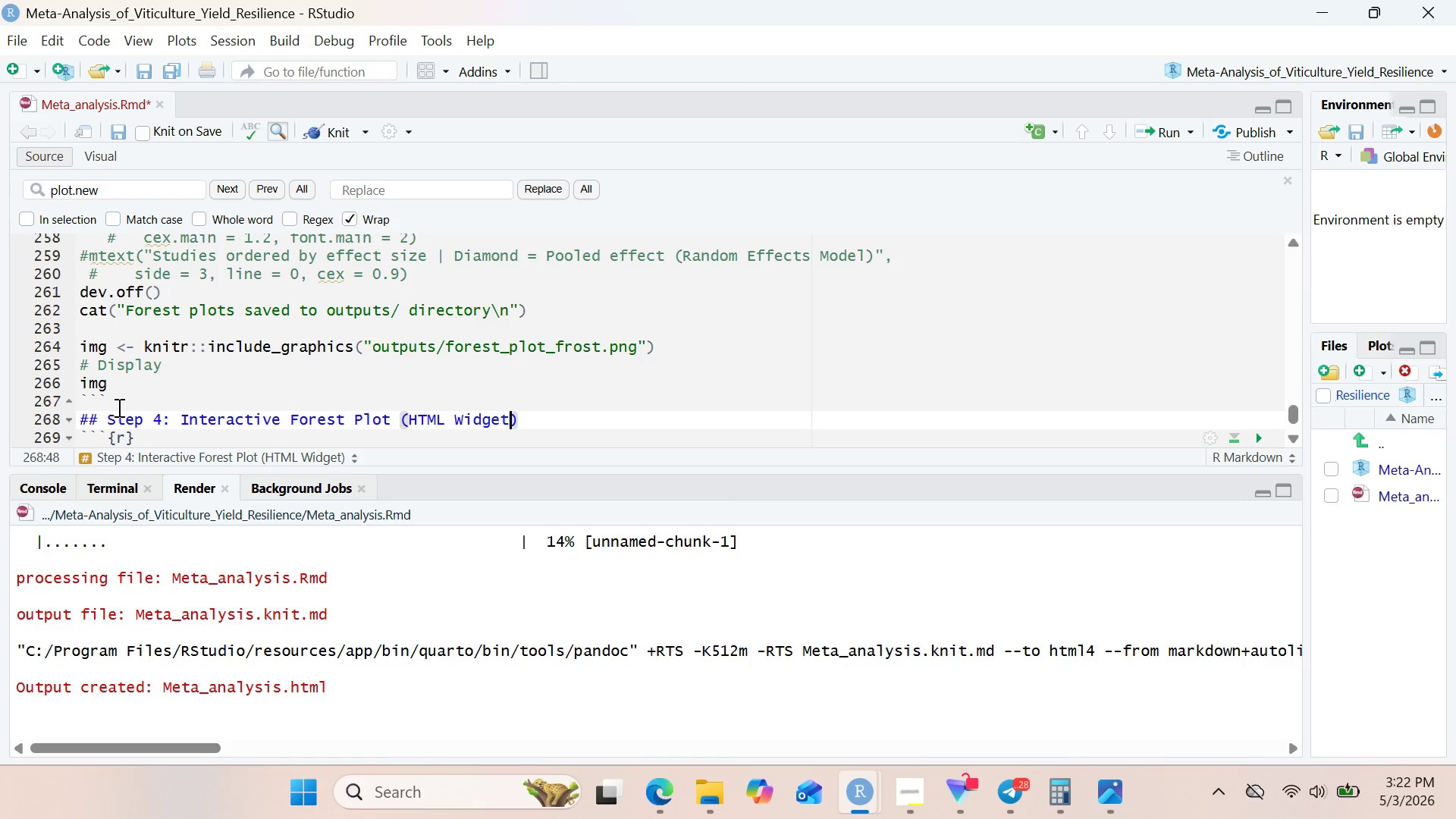 
left_click([130, 390])
 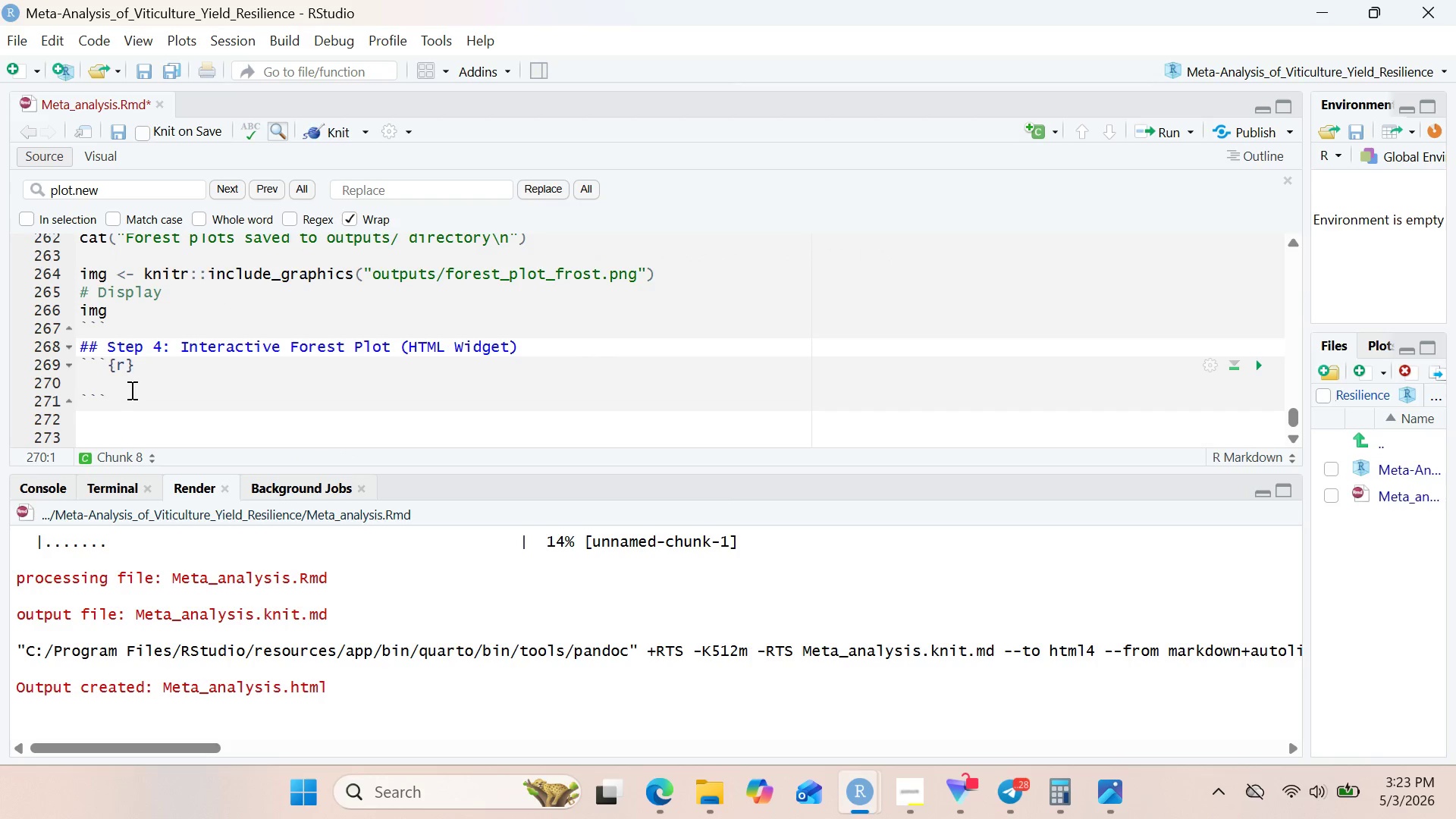 
type(create_inter)
 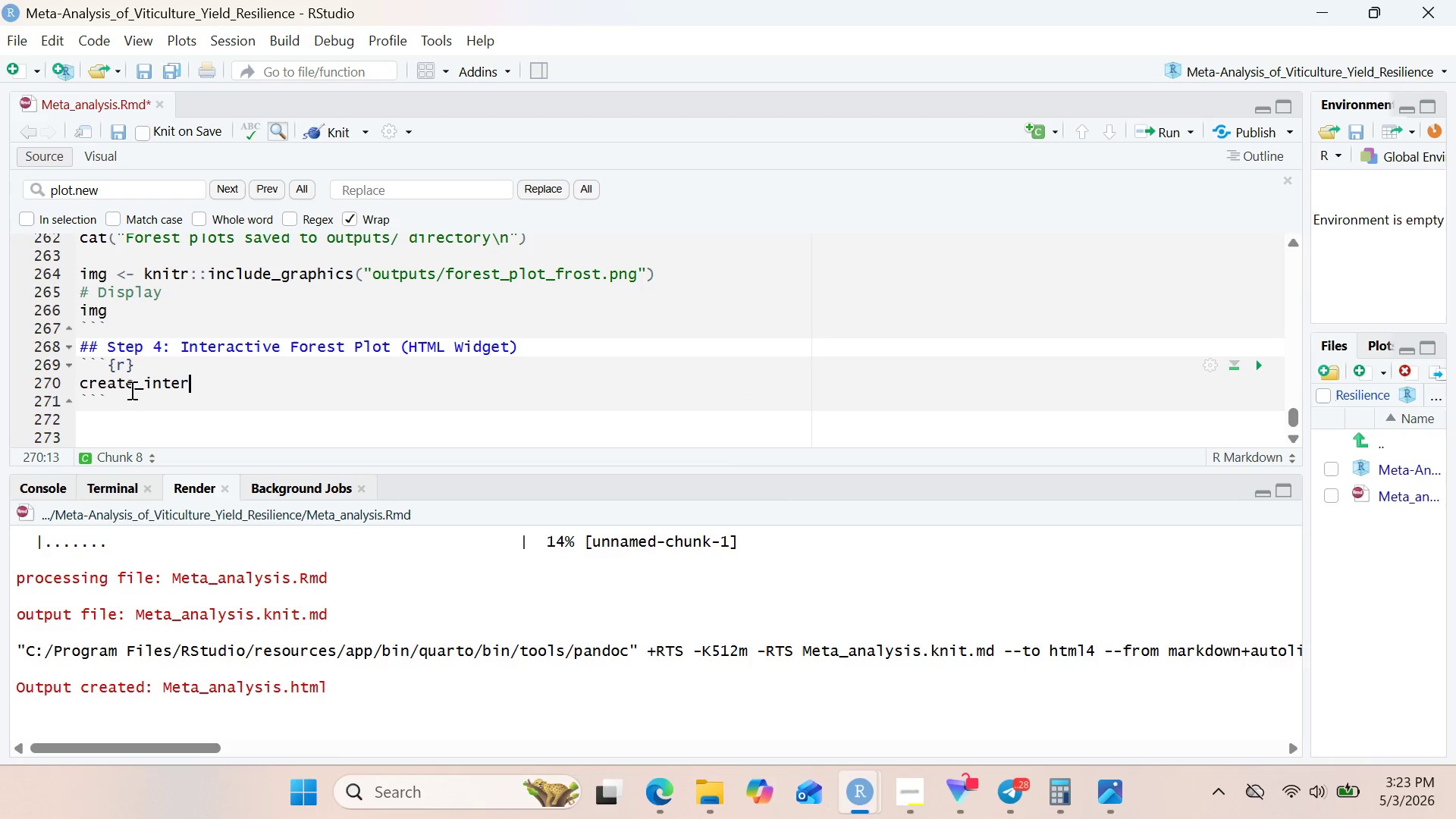 
type(active_forest <- function(met)
 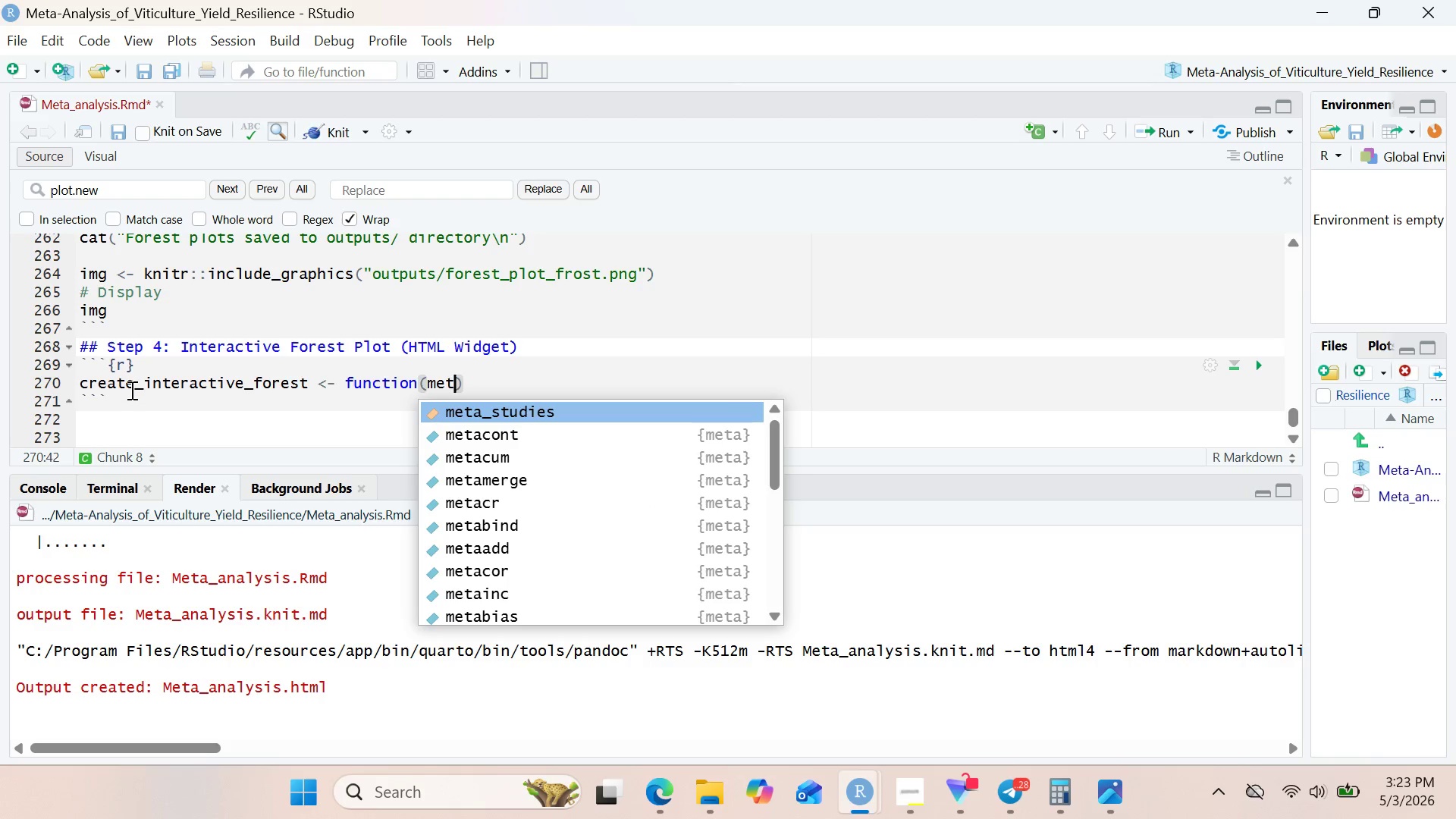 
key(A)
 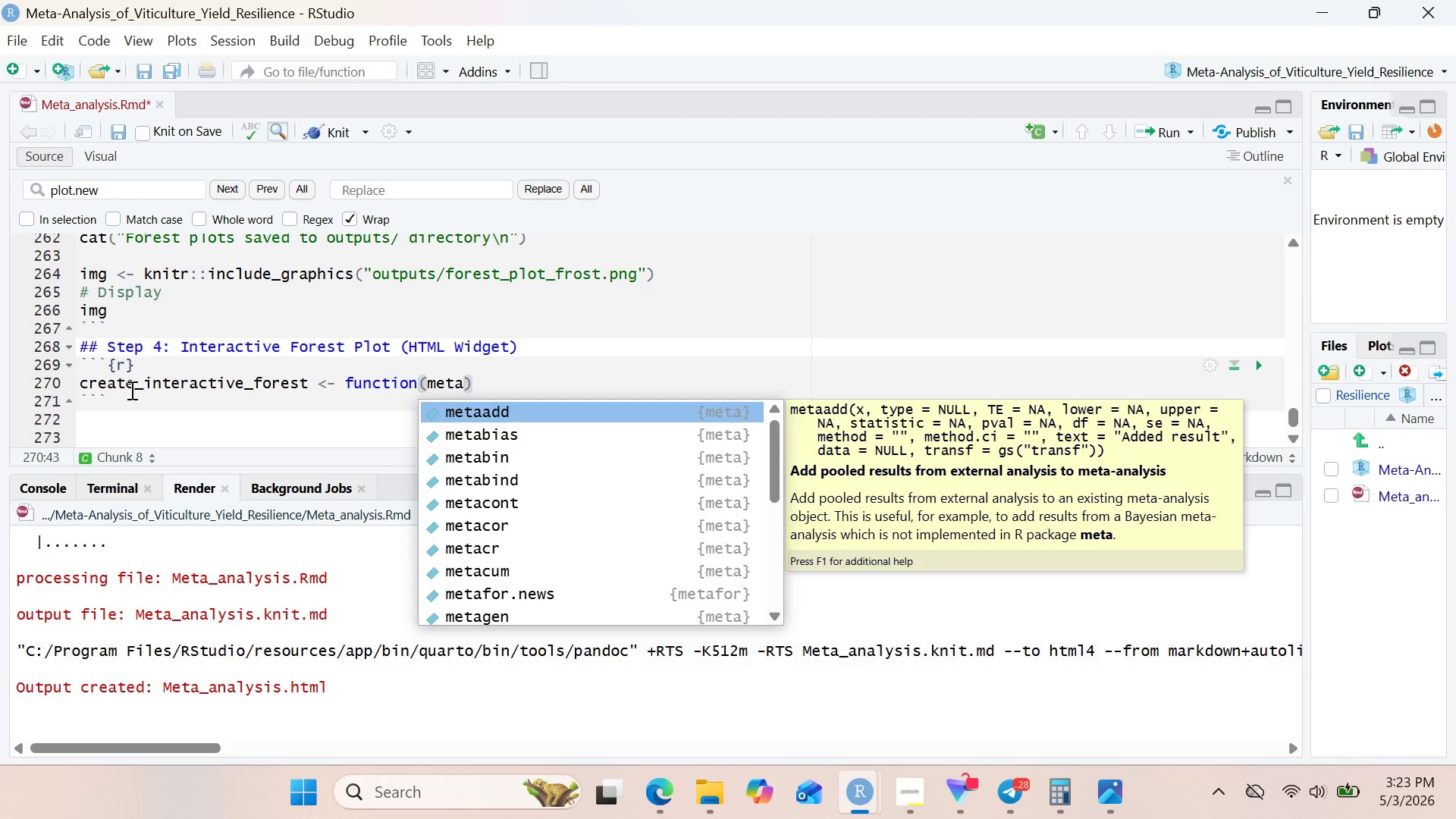 
wait(23.05)
 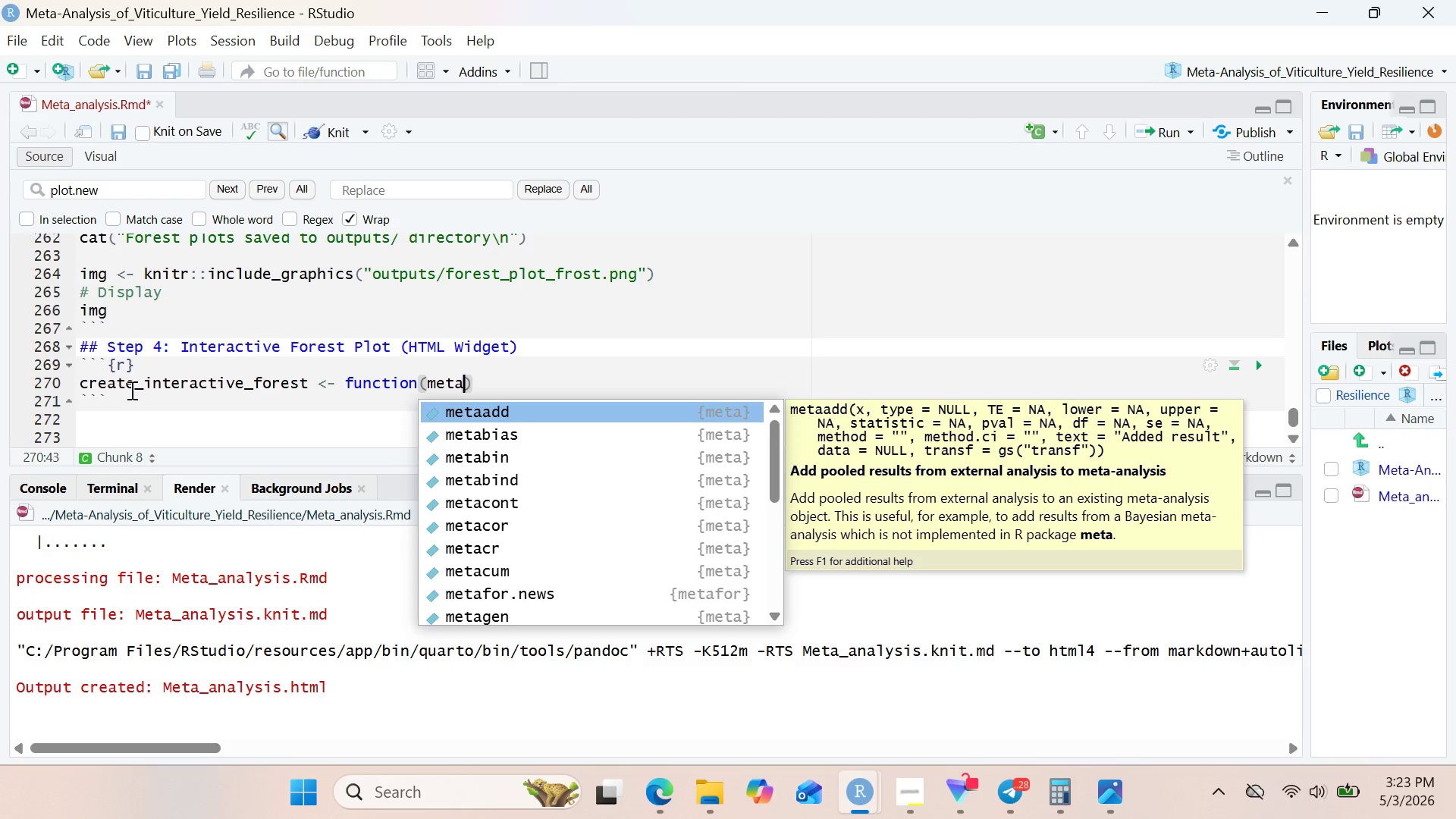 
type(_object)
 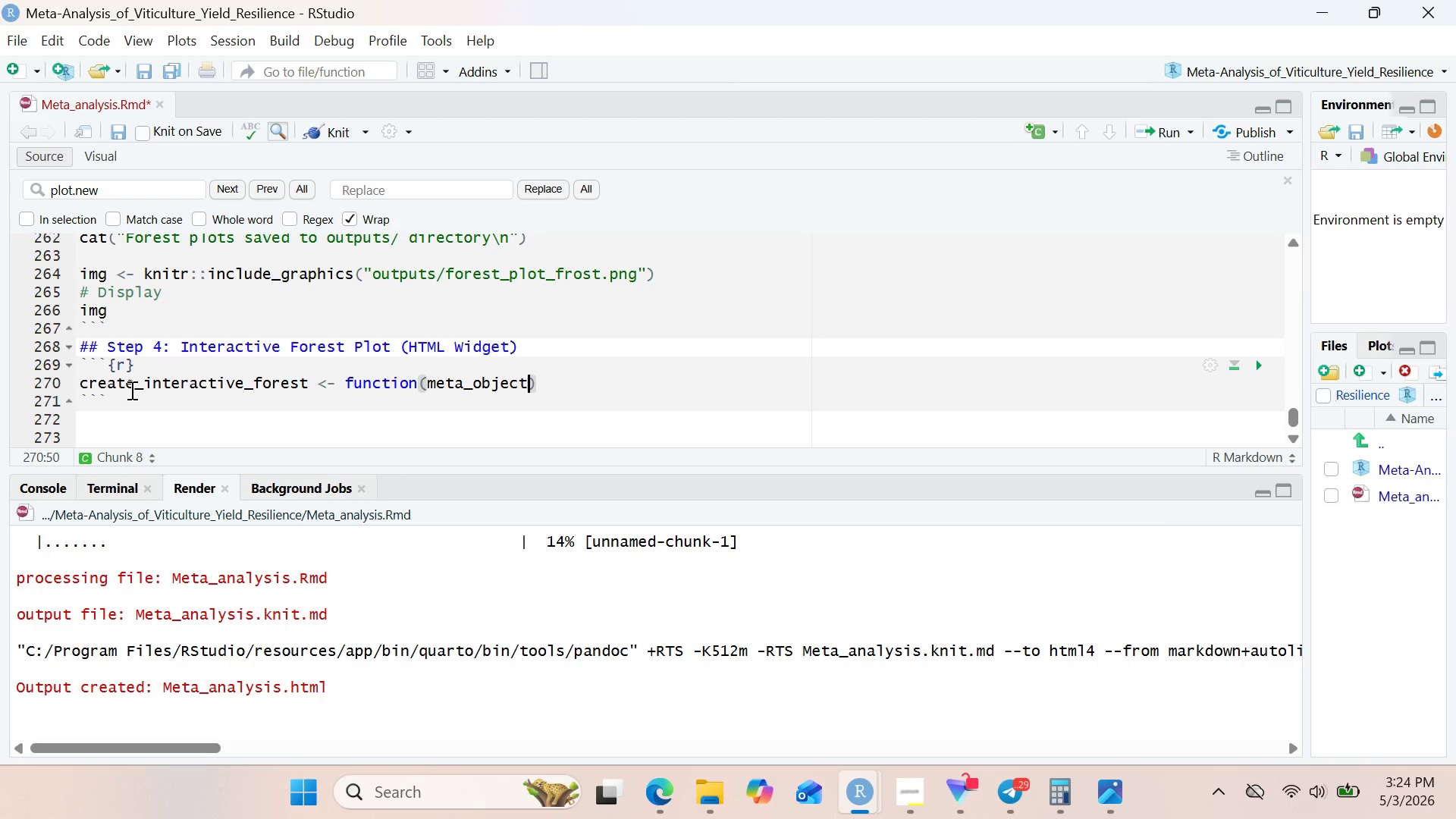 
type(, stressor_namd)
key(Backspace)
type(e, outcome_name)
 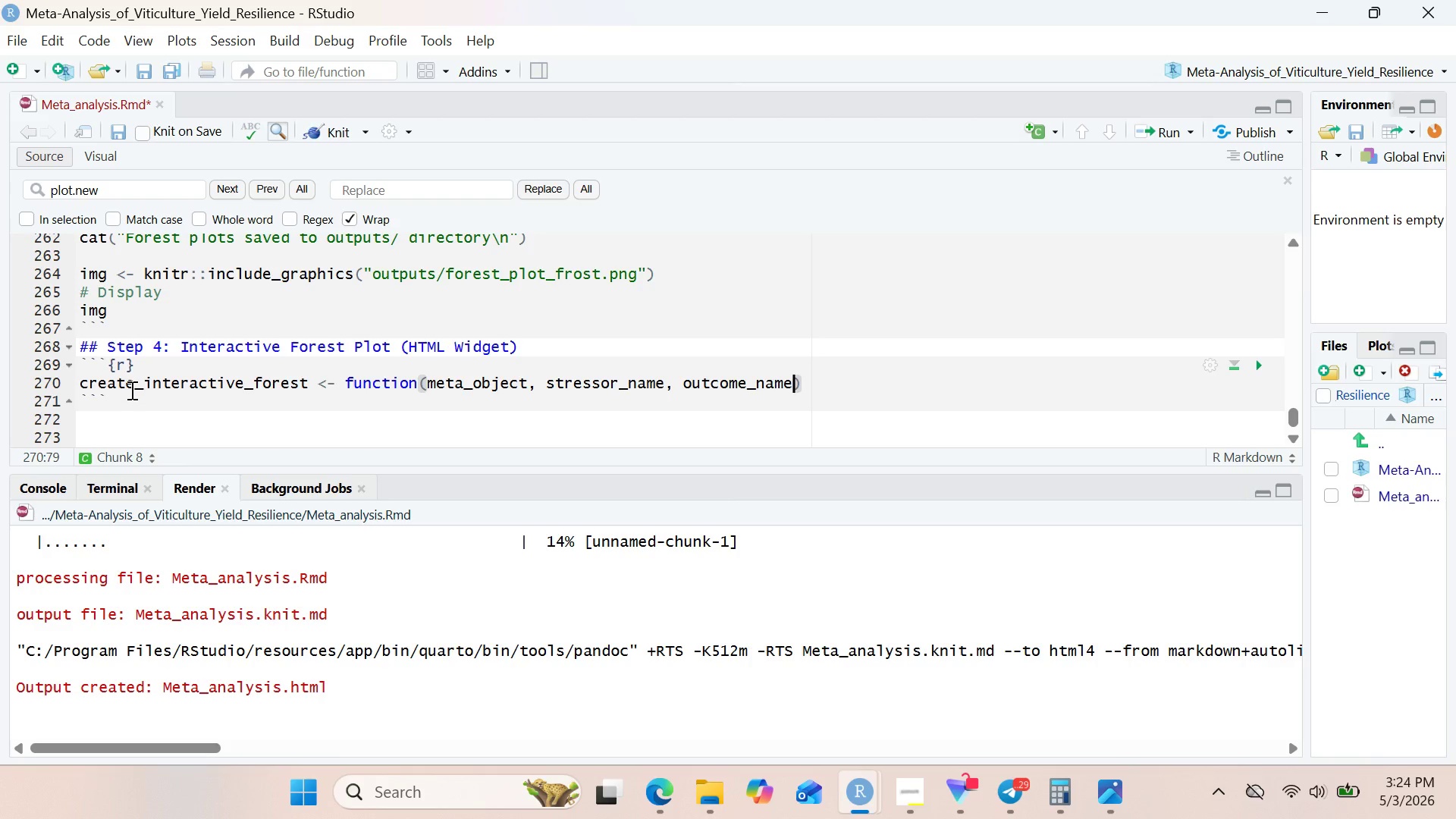 
key(ArrowRight)
 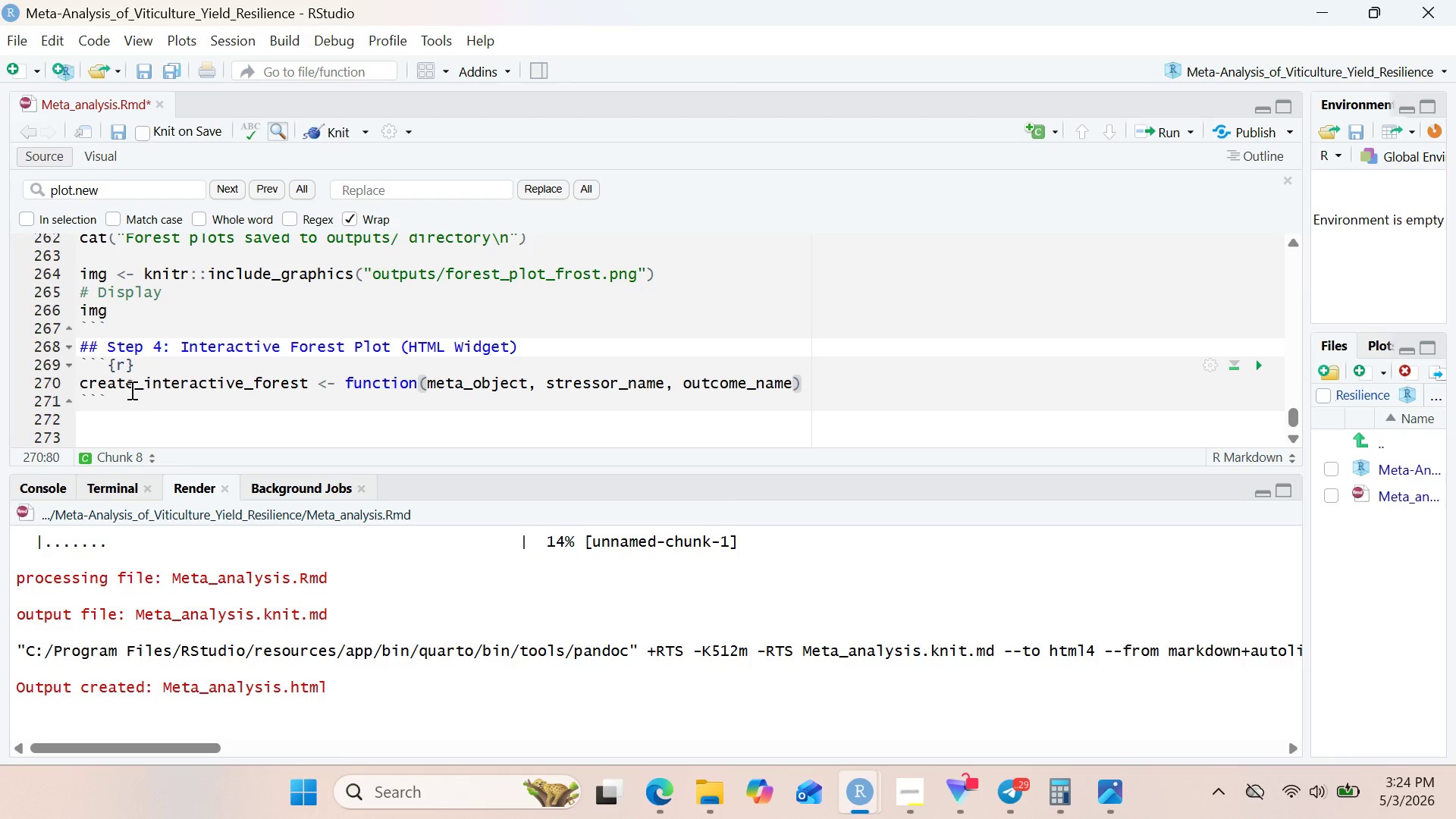 
key(Shift+BracketLeft)
 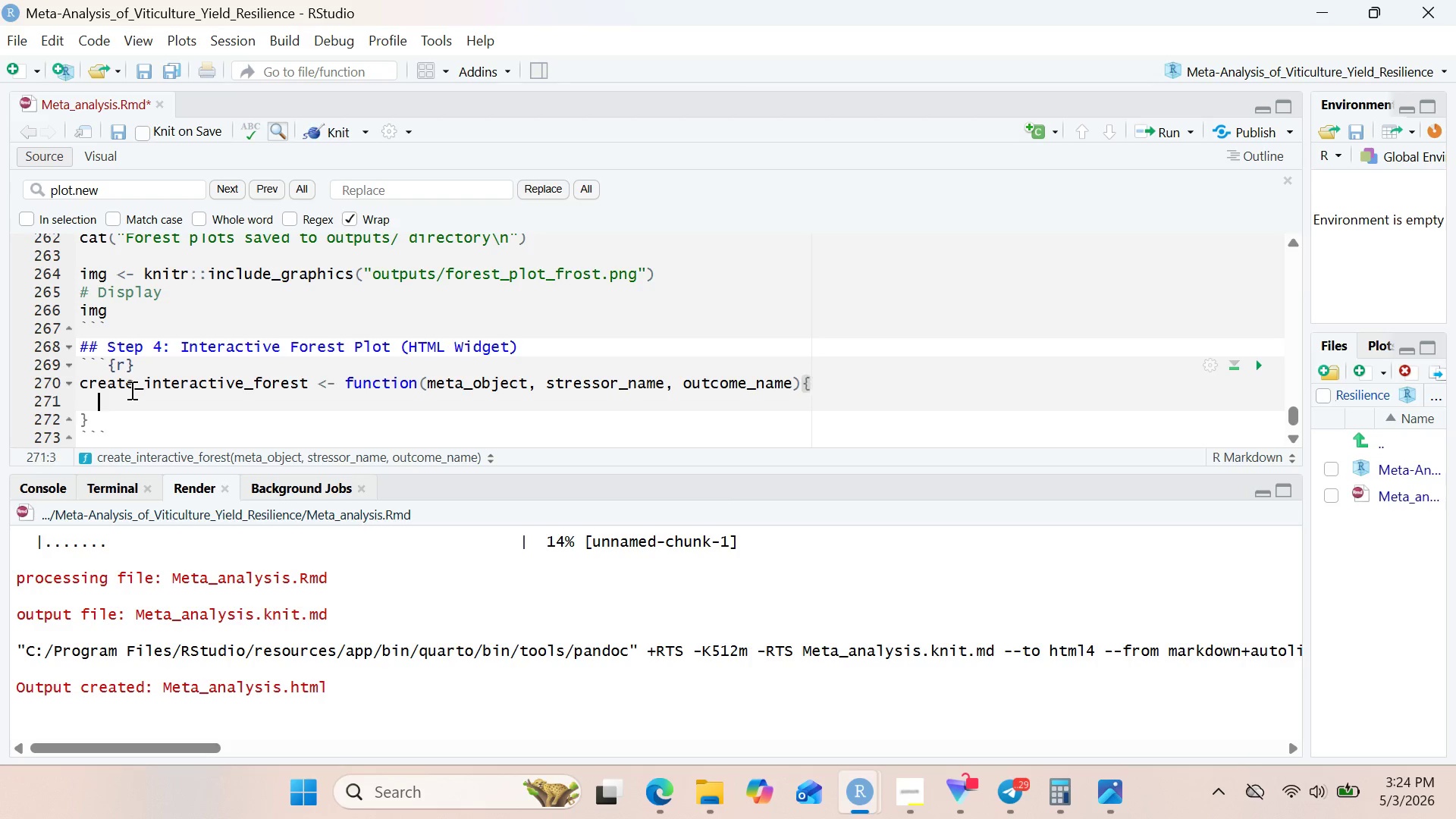 
key(Enter)
 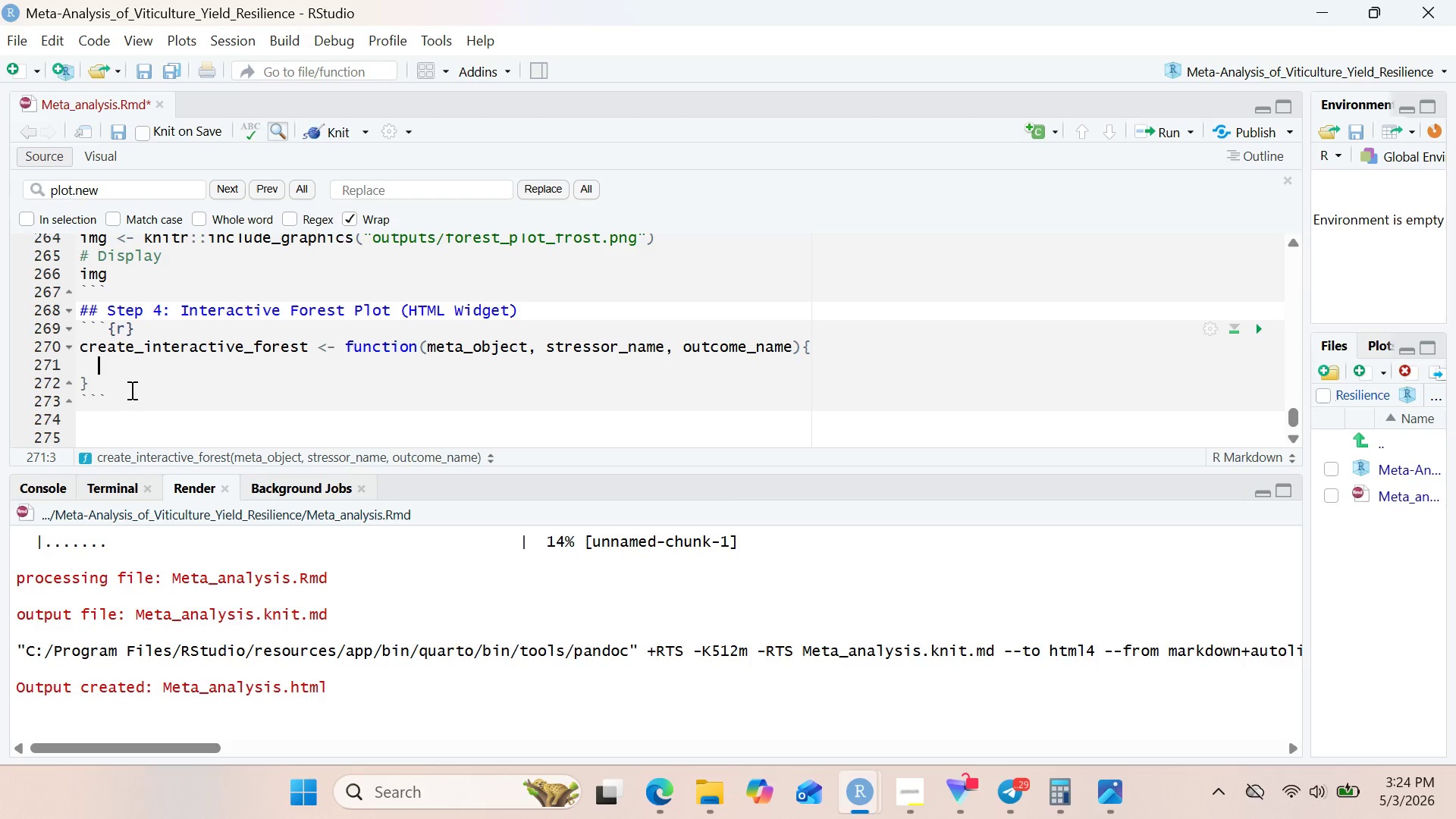 
wait(17.52)
 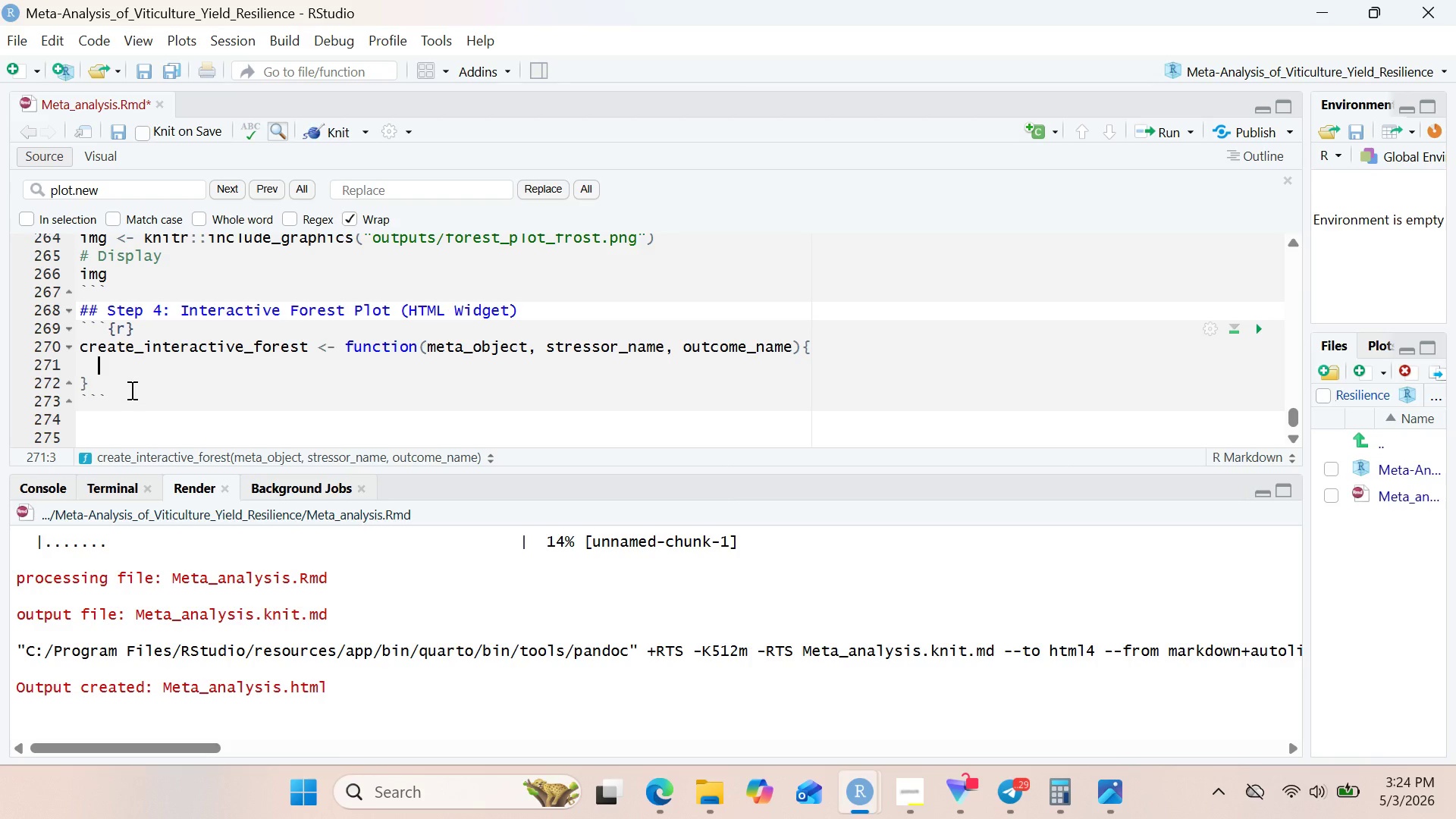 
type(#Exract data)
 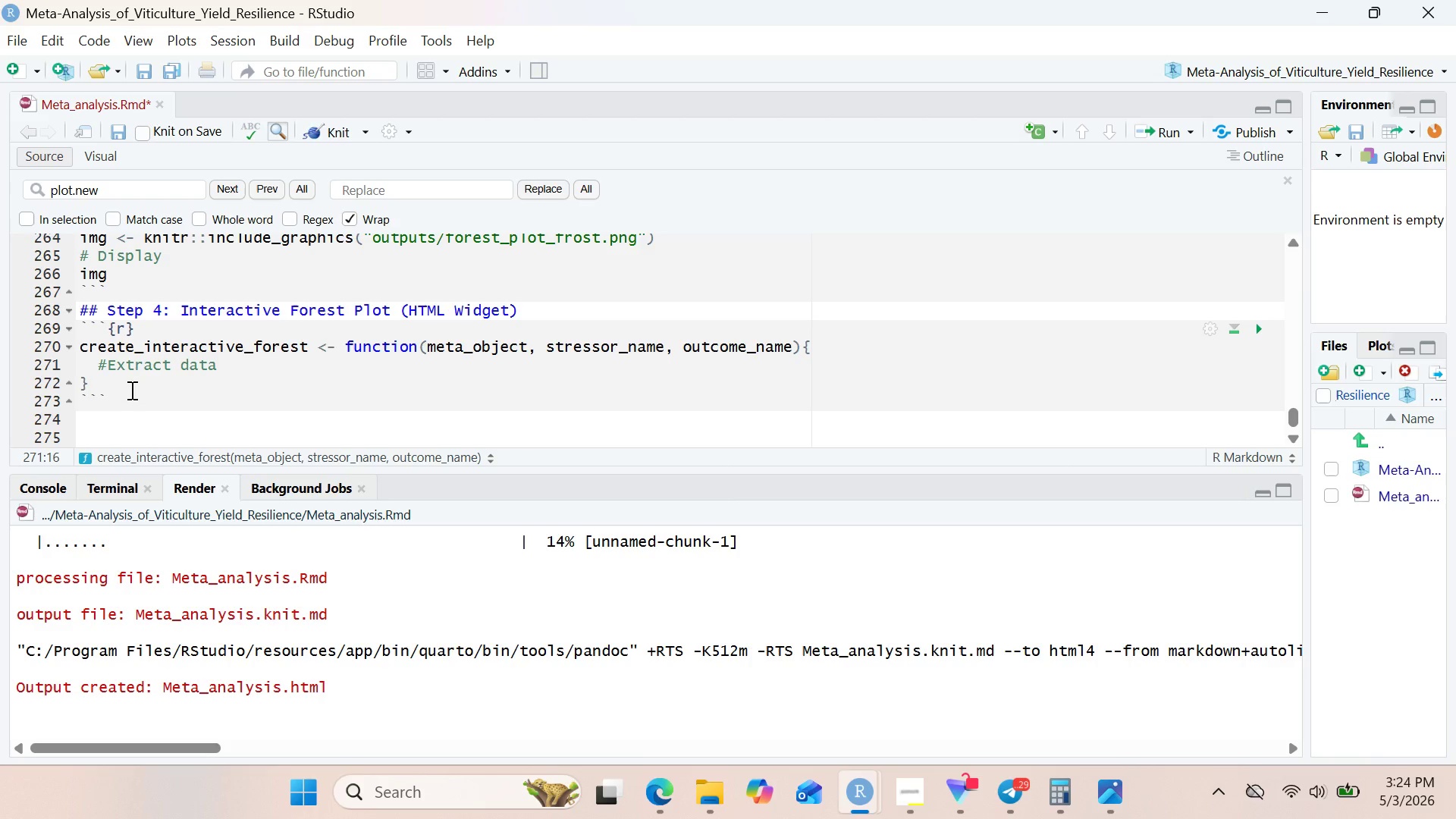 
left_click([887, 780])